 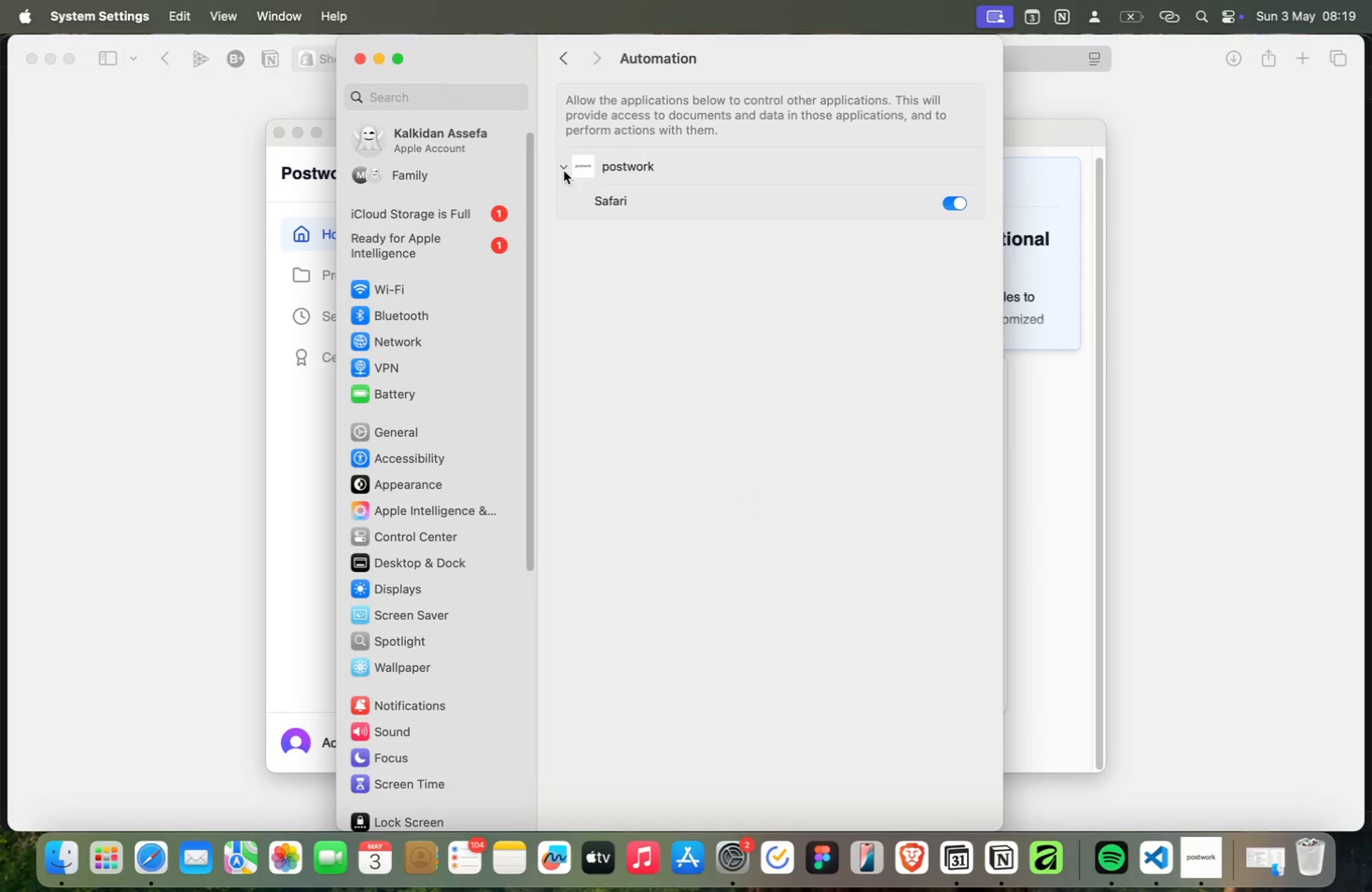 
left_click([564, 171])
 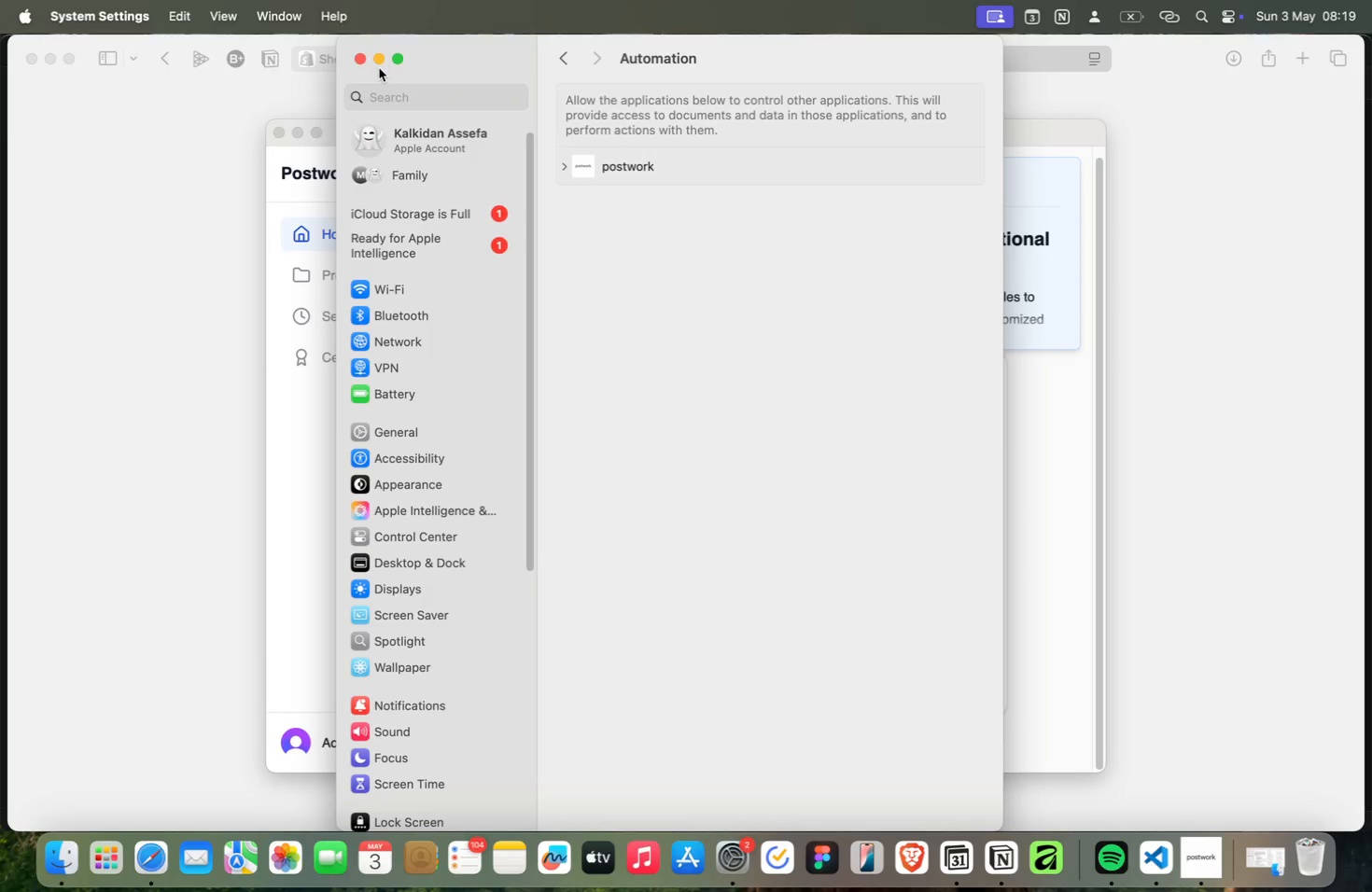 
left_click([378, 57])
 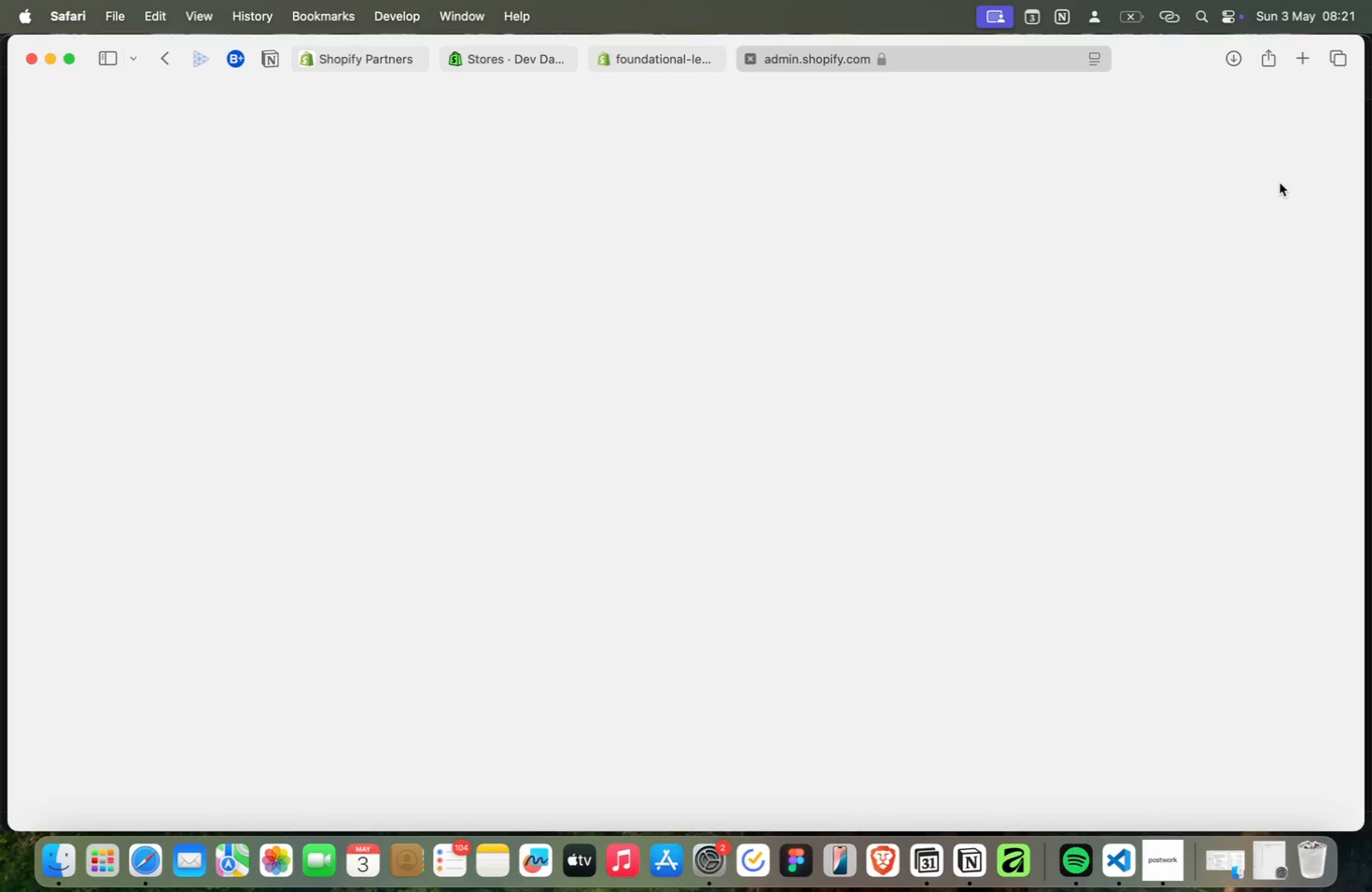 
wait(113.55)
 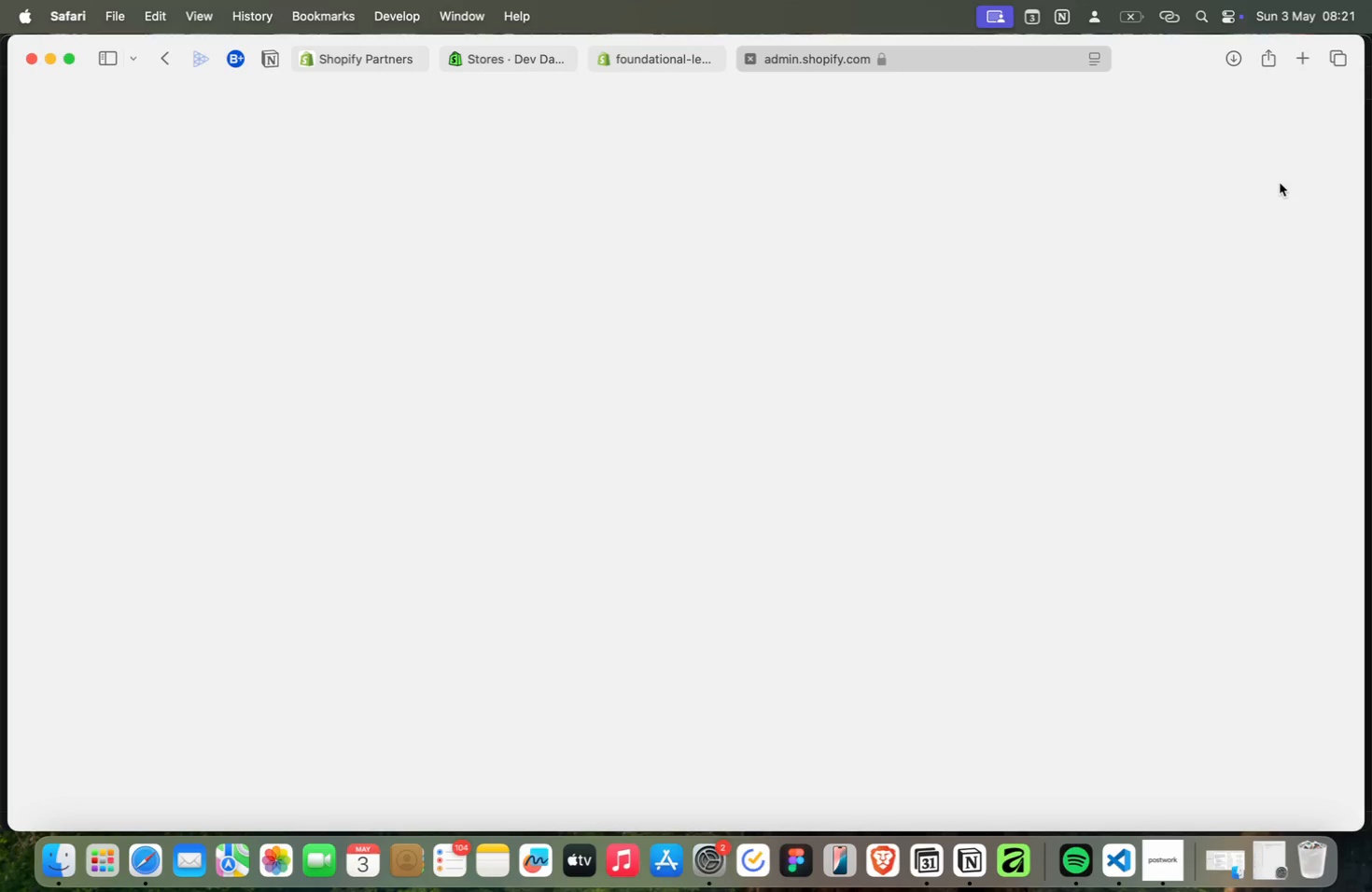 
left_click([1076, 62])
 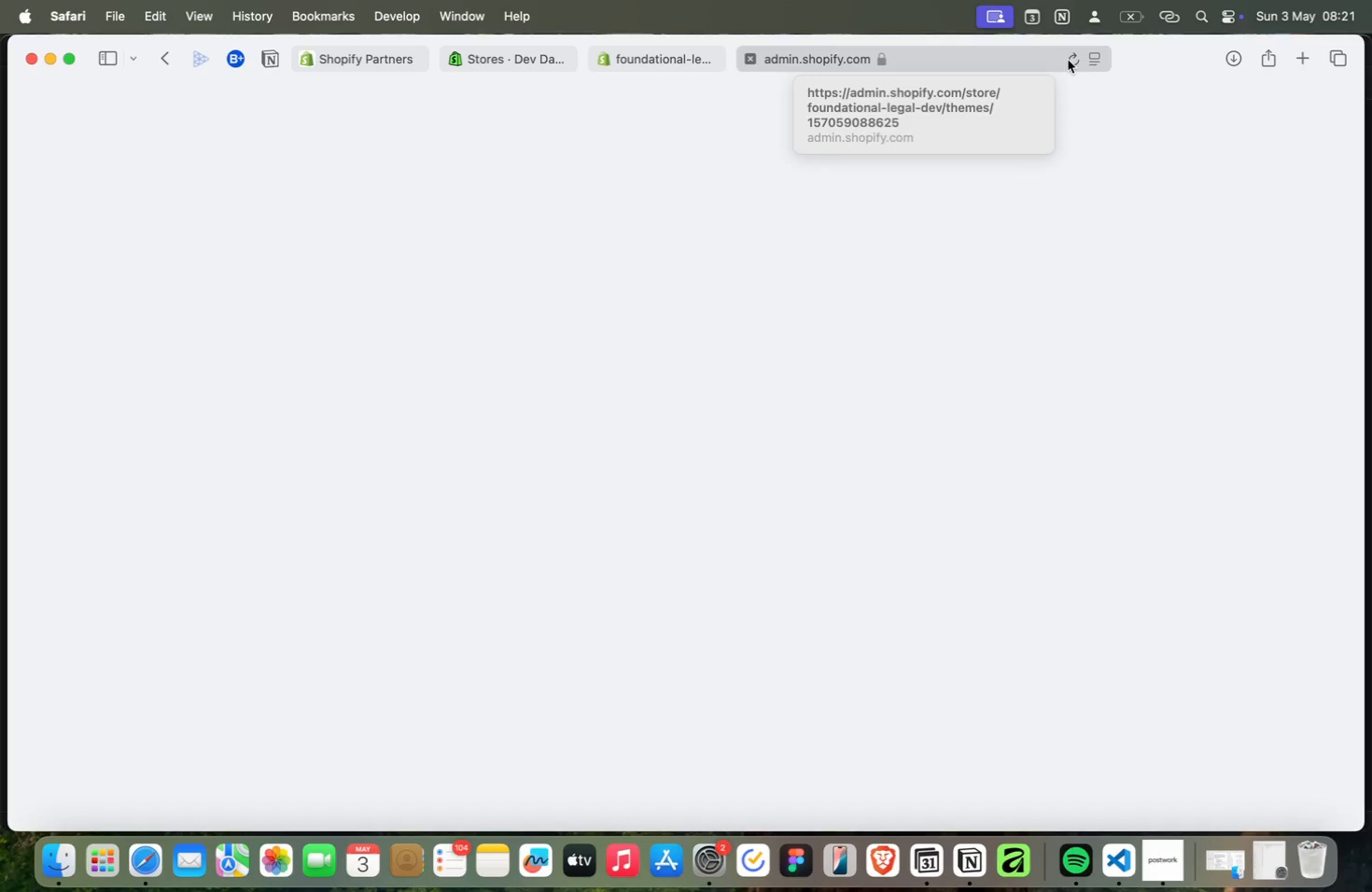 
left_click([1075, 55])
 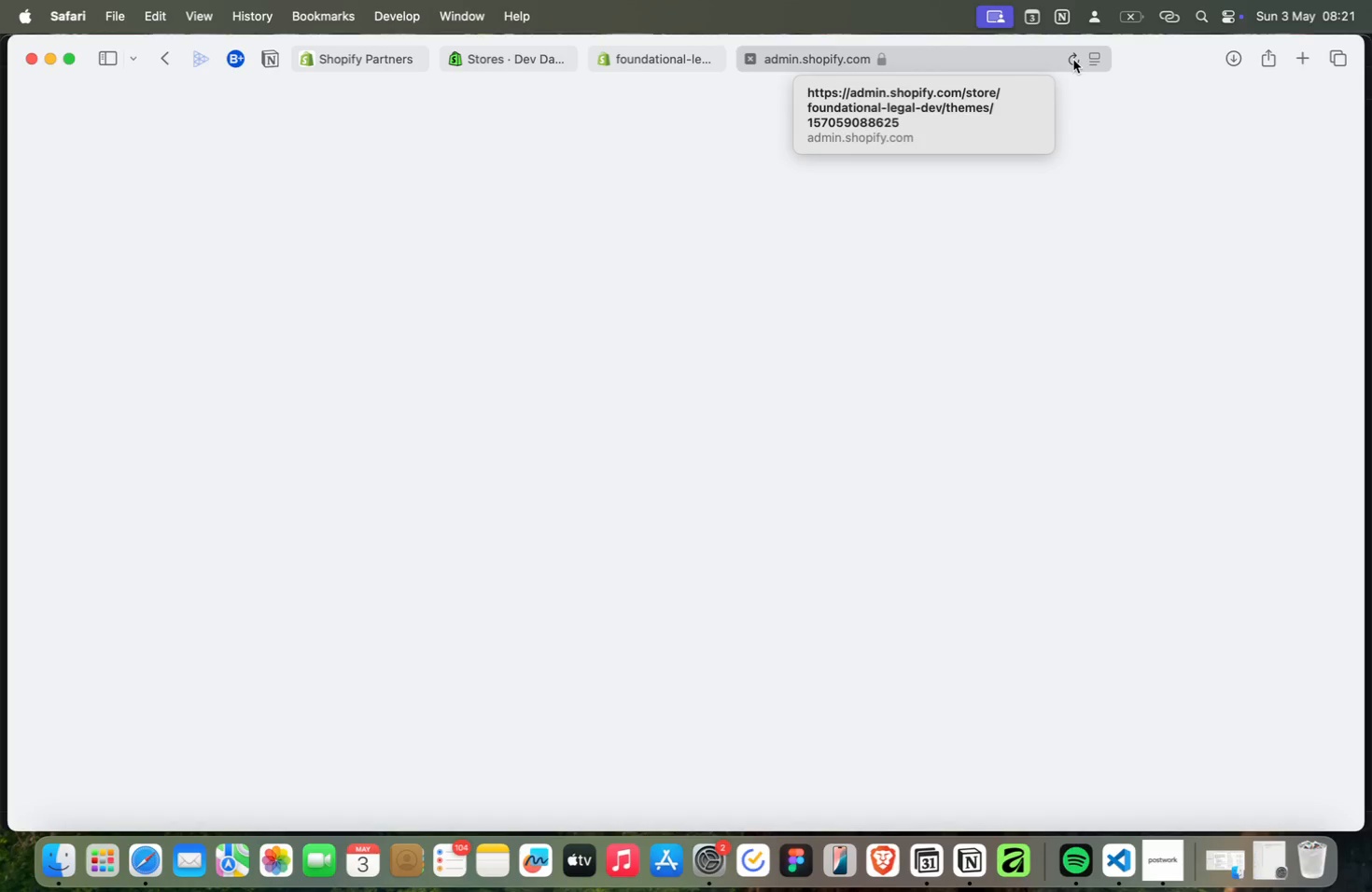 
left_click([1073, 60])